 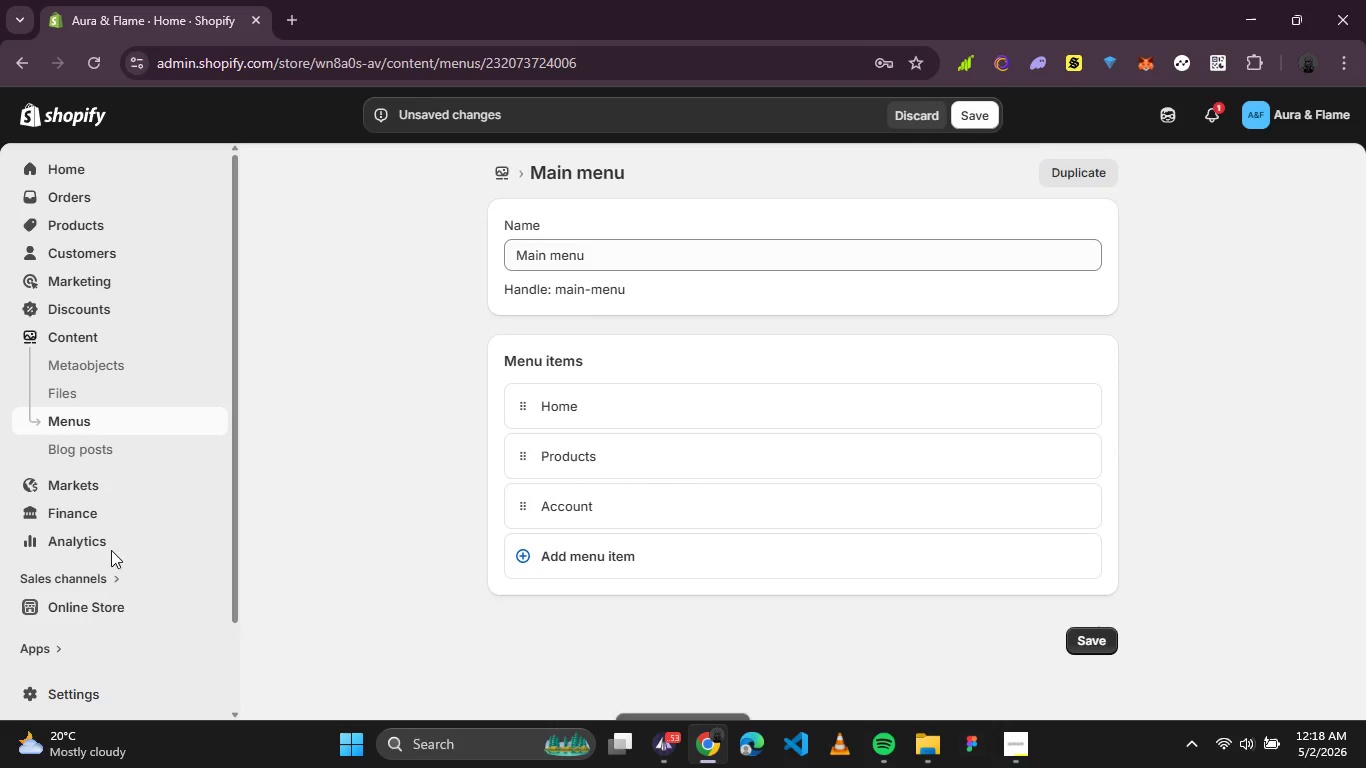 
left_click([75, 596])
 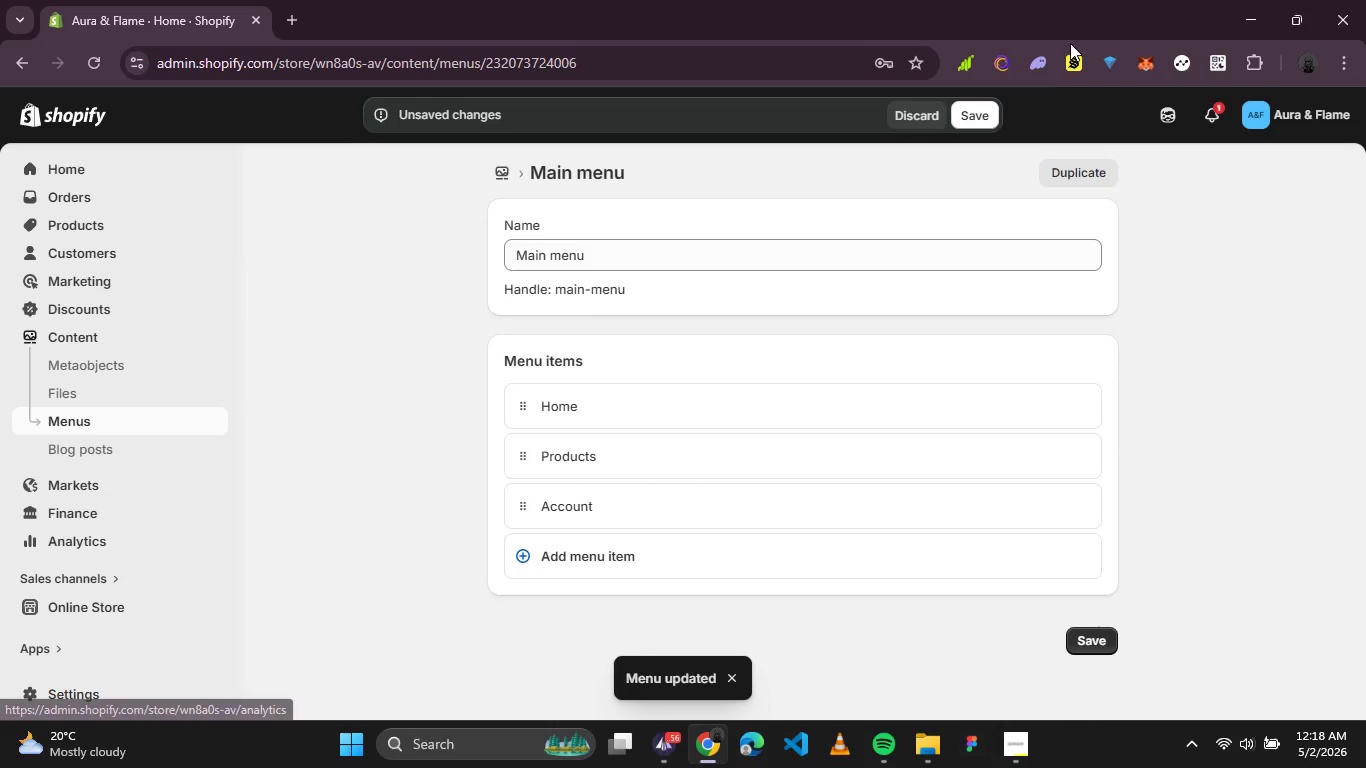 
left_click([981, 108])
 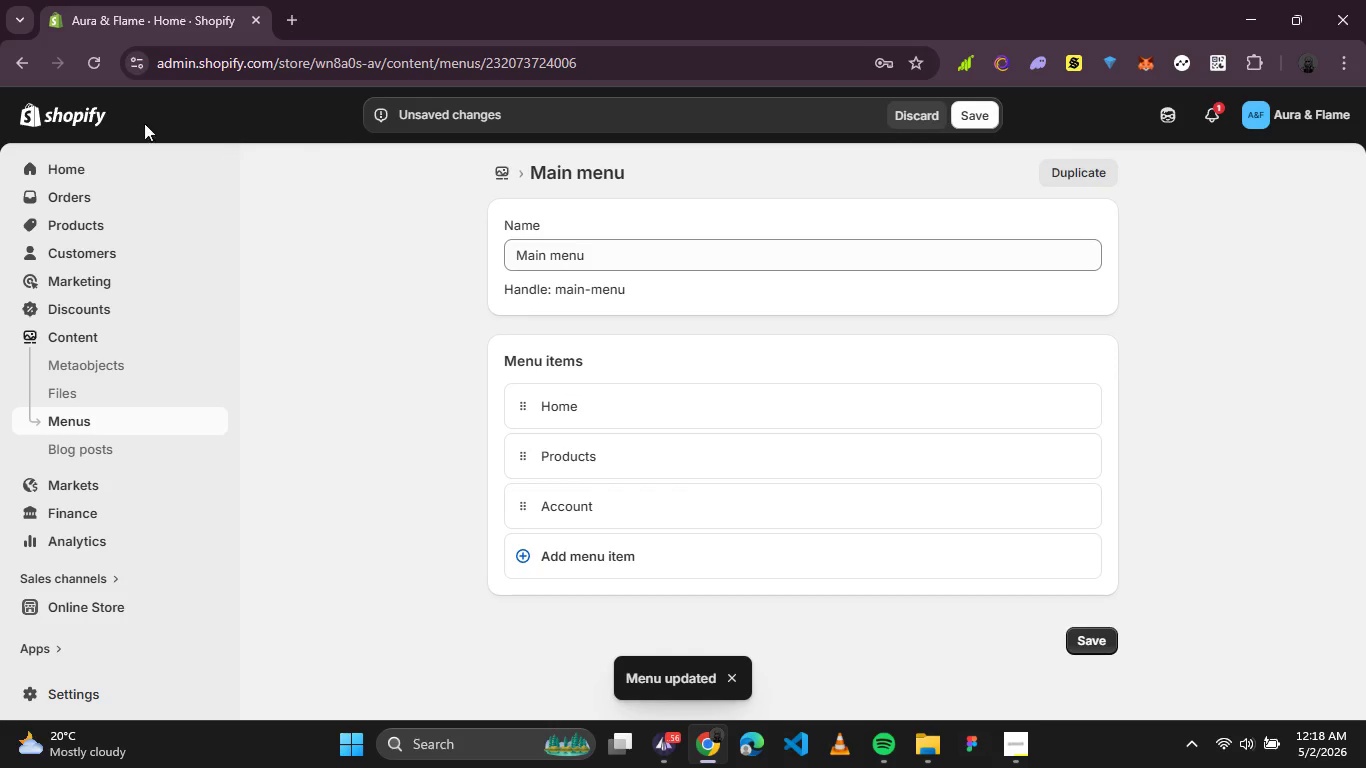 
left_click([94, 67])
 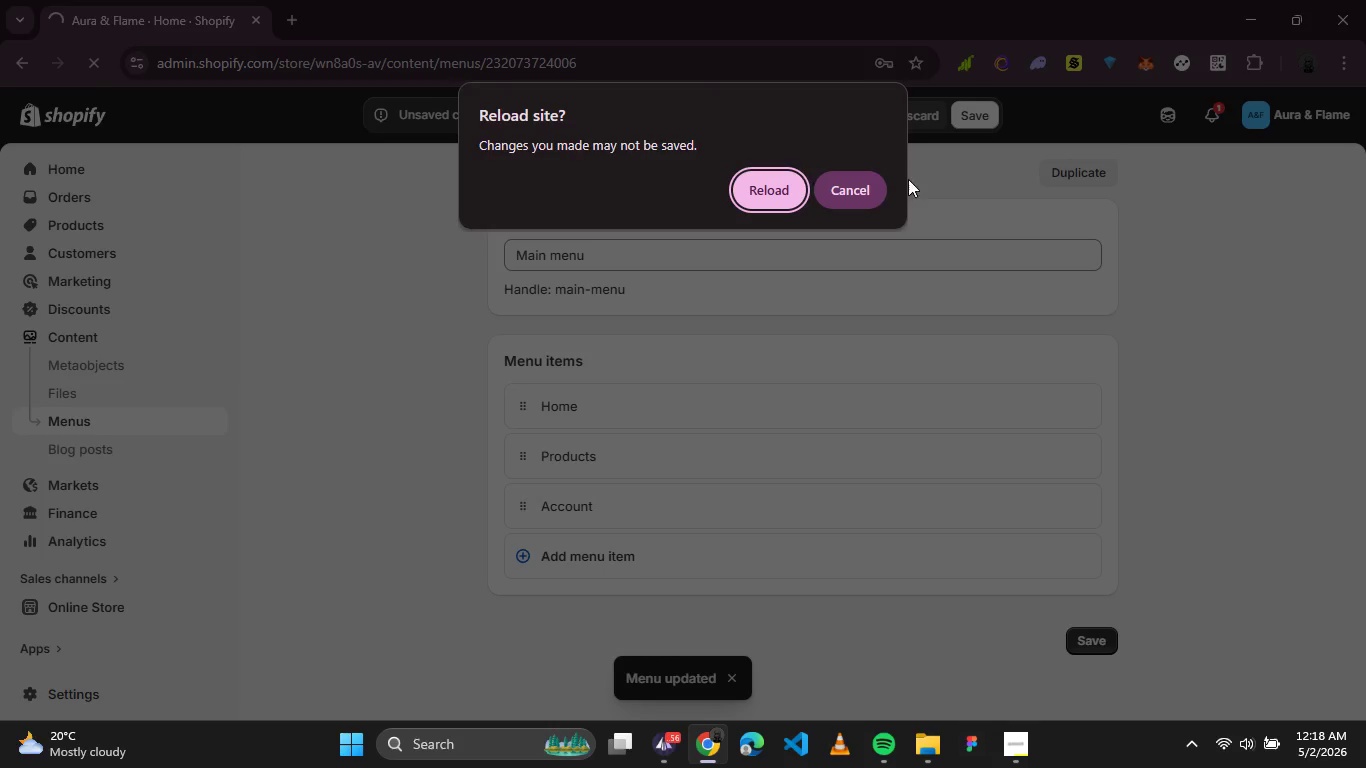 
left_click([779, 180])
 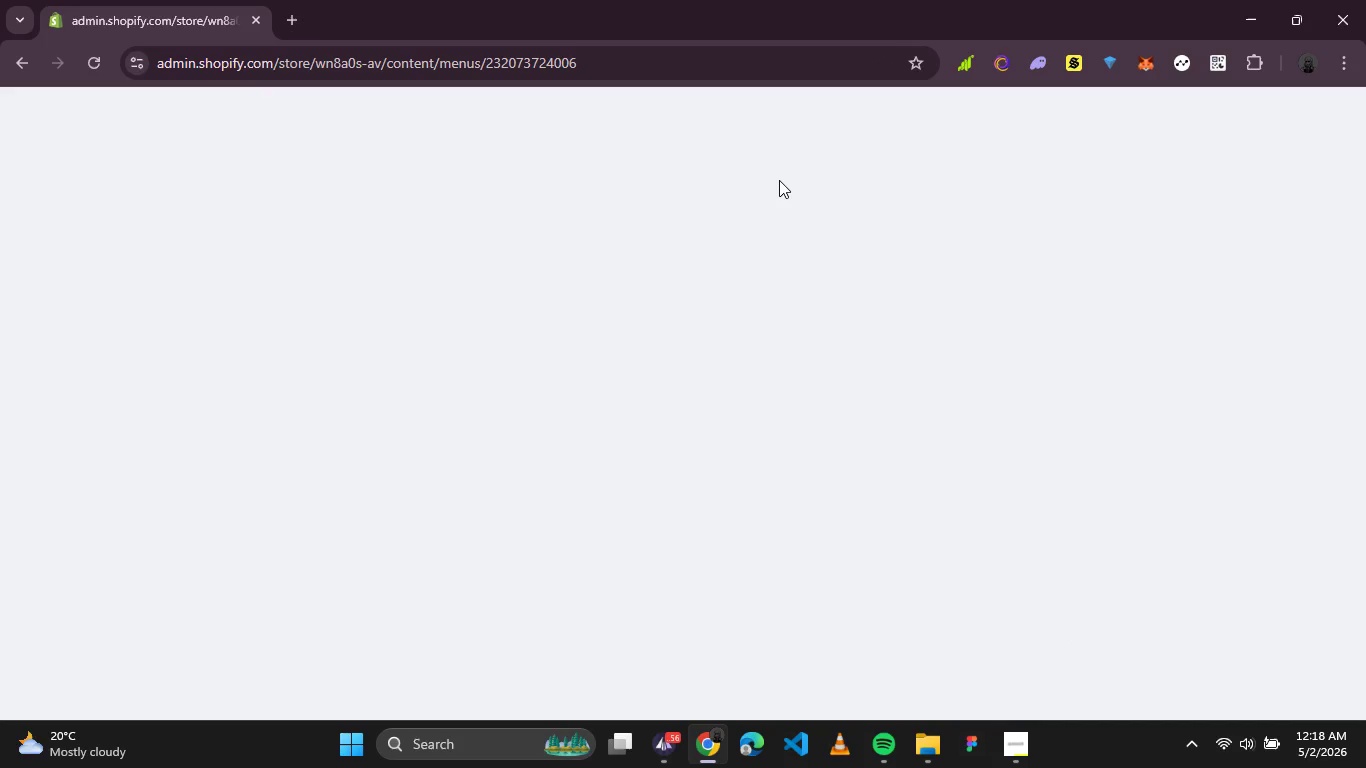 
wait(9.64)
 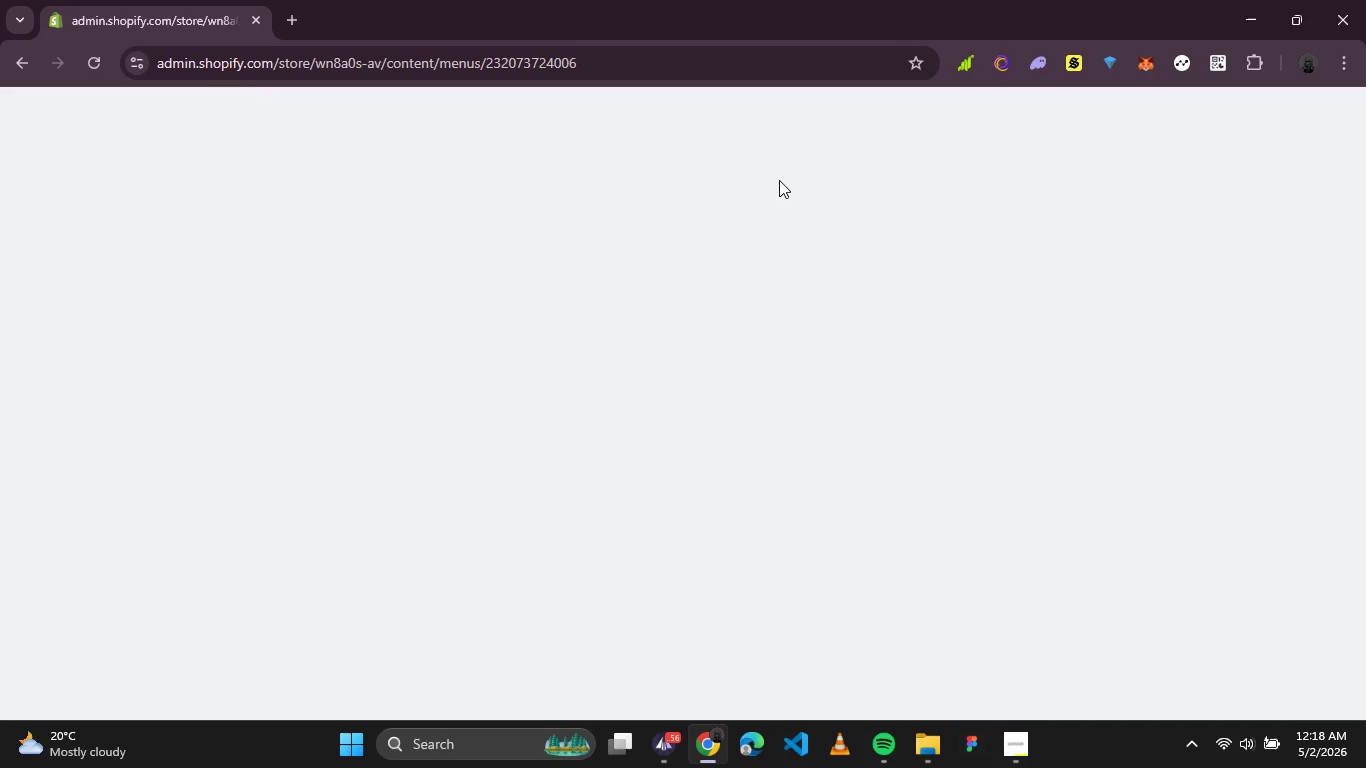 
left_click([741, 500])
 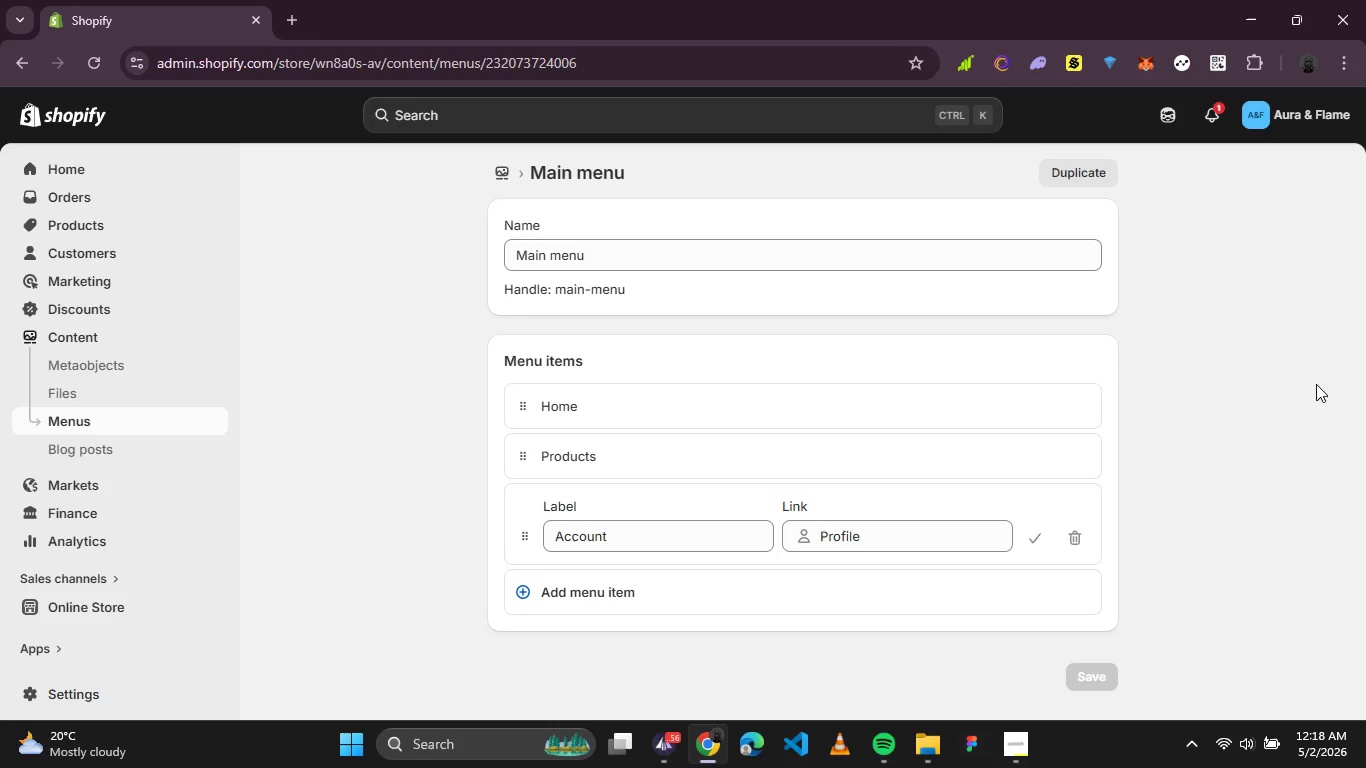 
double_click([1299, 385])
 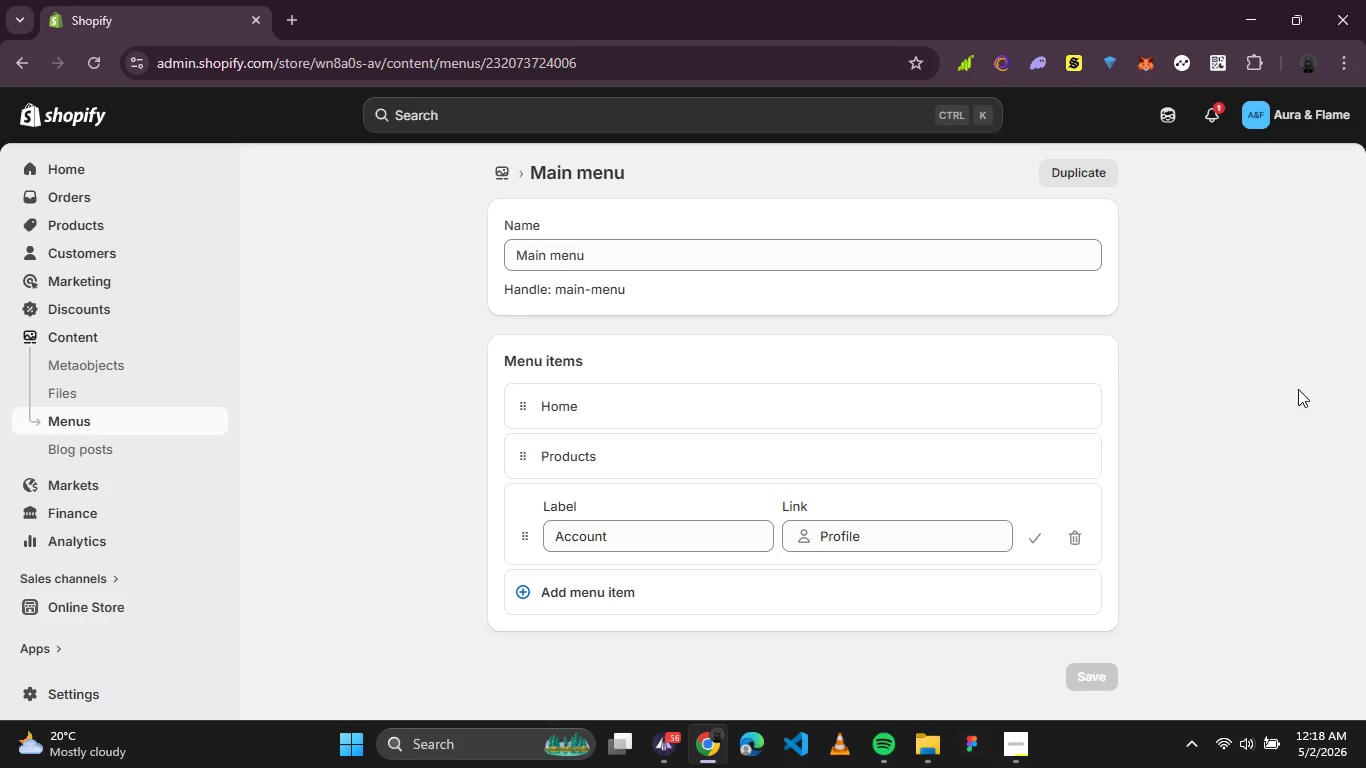 
key(PrintScreen)
 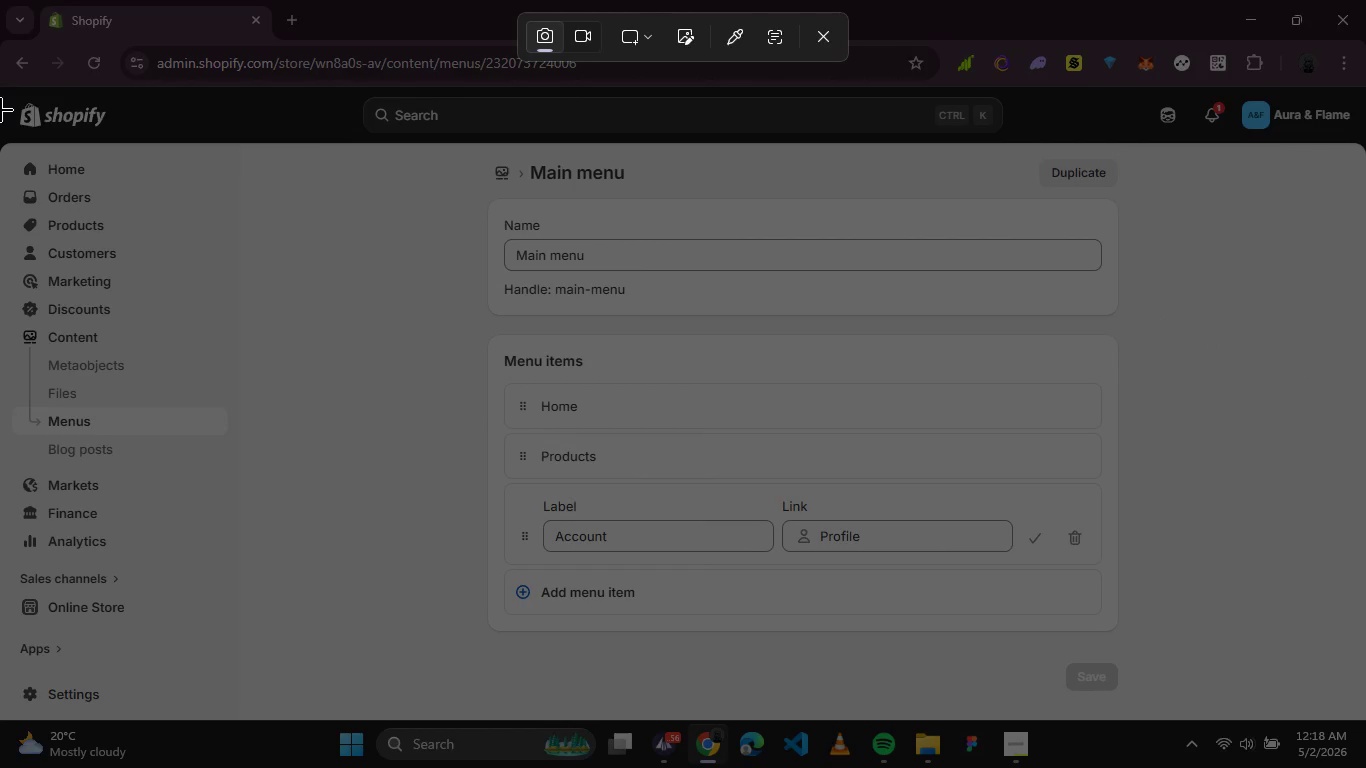 
left_click_drag(start_coordinate=[0, 88], to_coordinate=[1362, 717])
 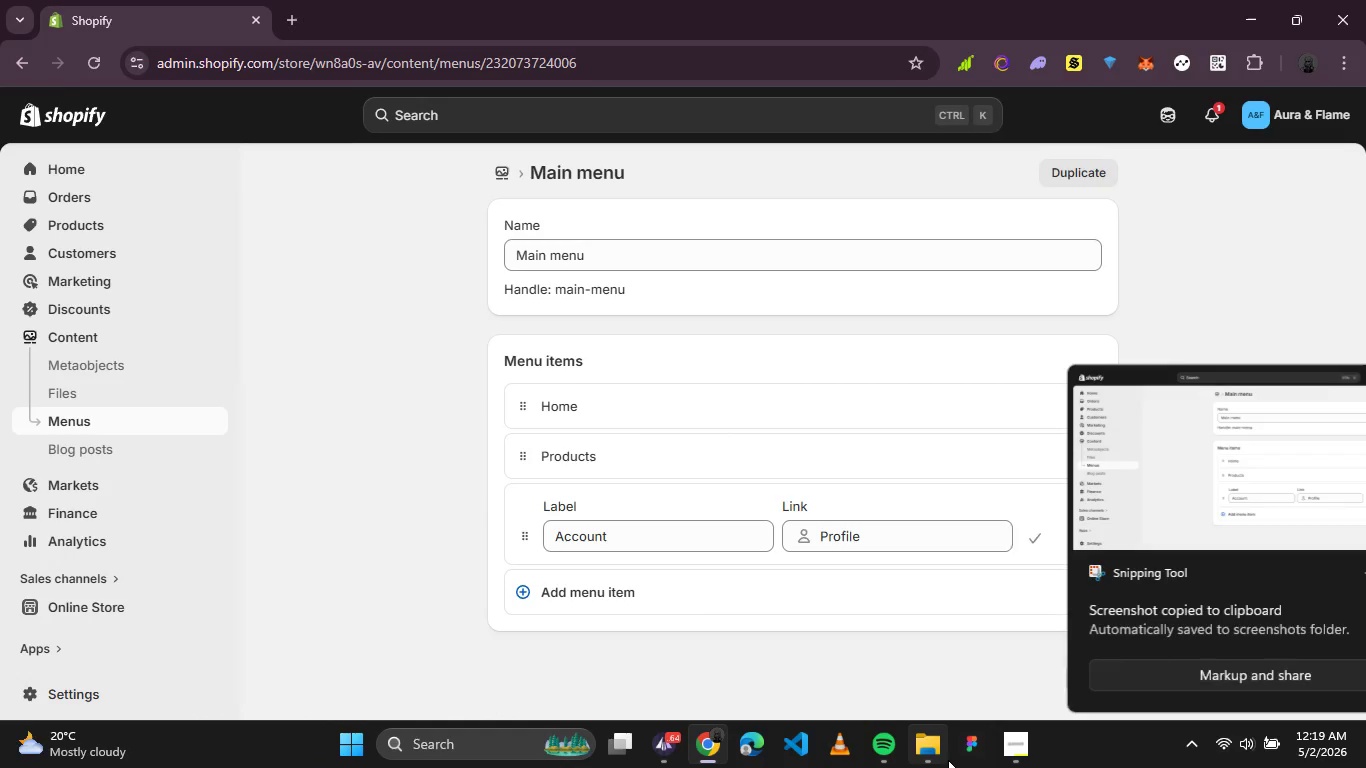 
left_click([945, 759])
 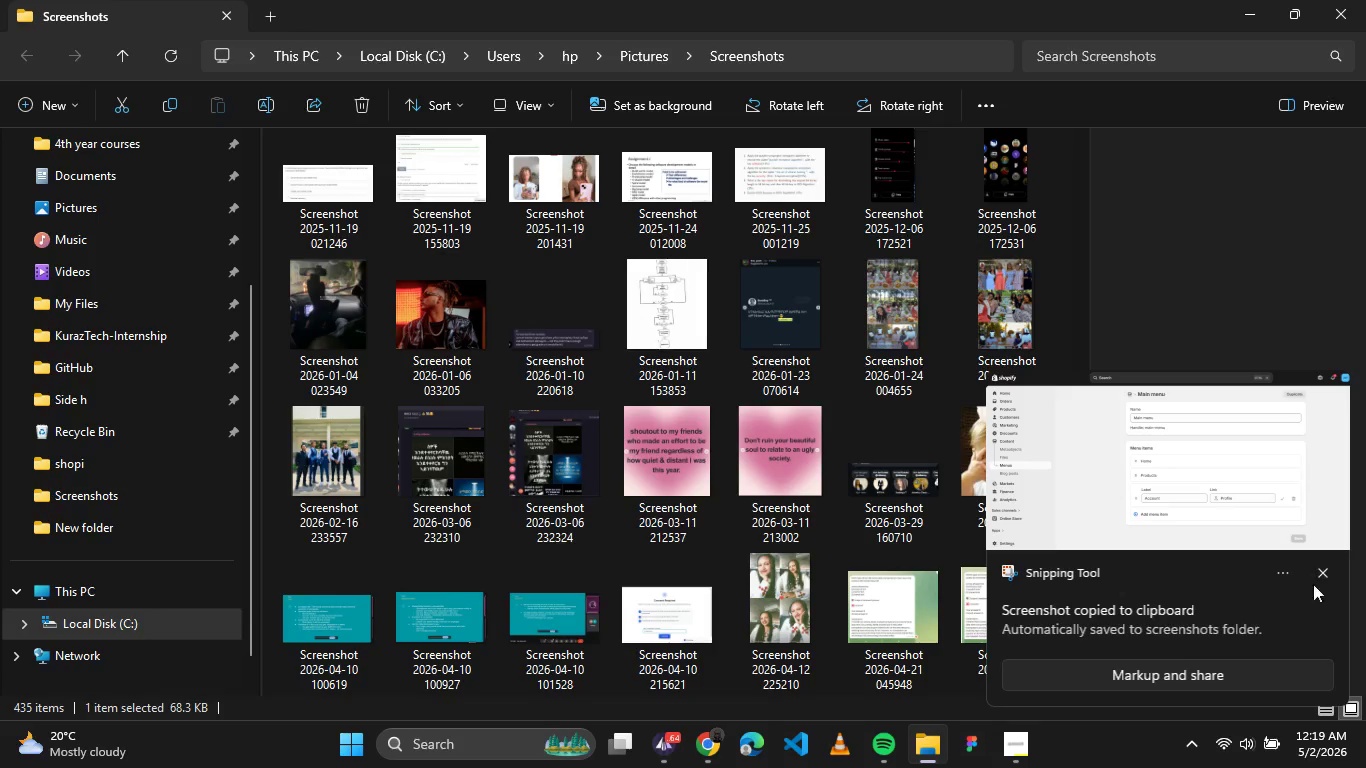 
left_click([1324, 574])
 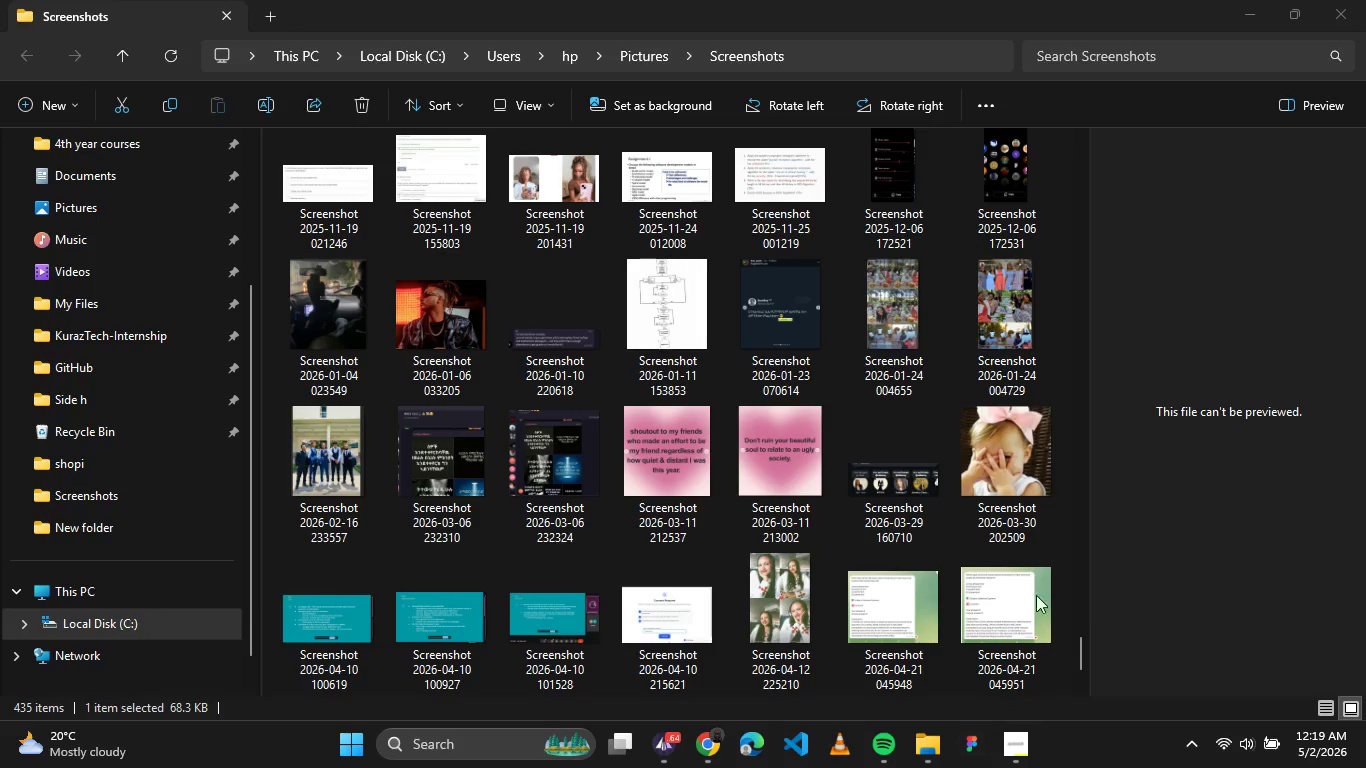 
scroll: coordinate [1019, 605], scroll_direction: down, amount: 1.0
 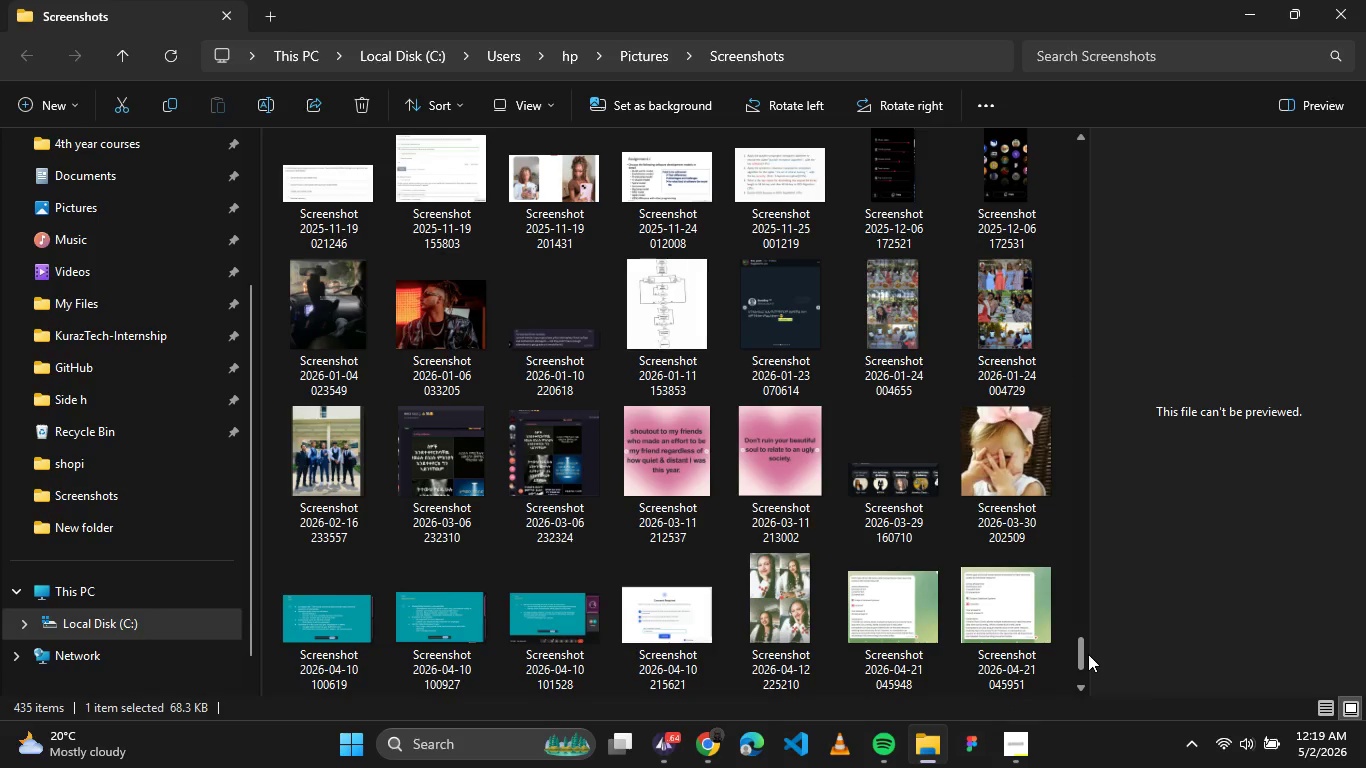 
left_click_drag(start_coordinate=[1083, 653], to_coordinate=[1109, 143])
 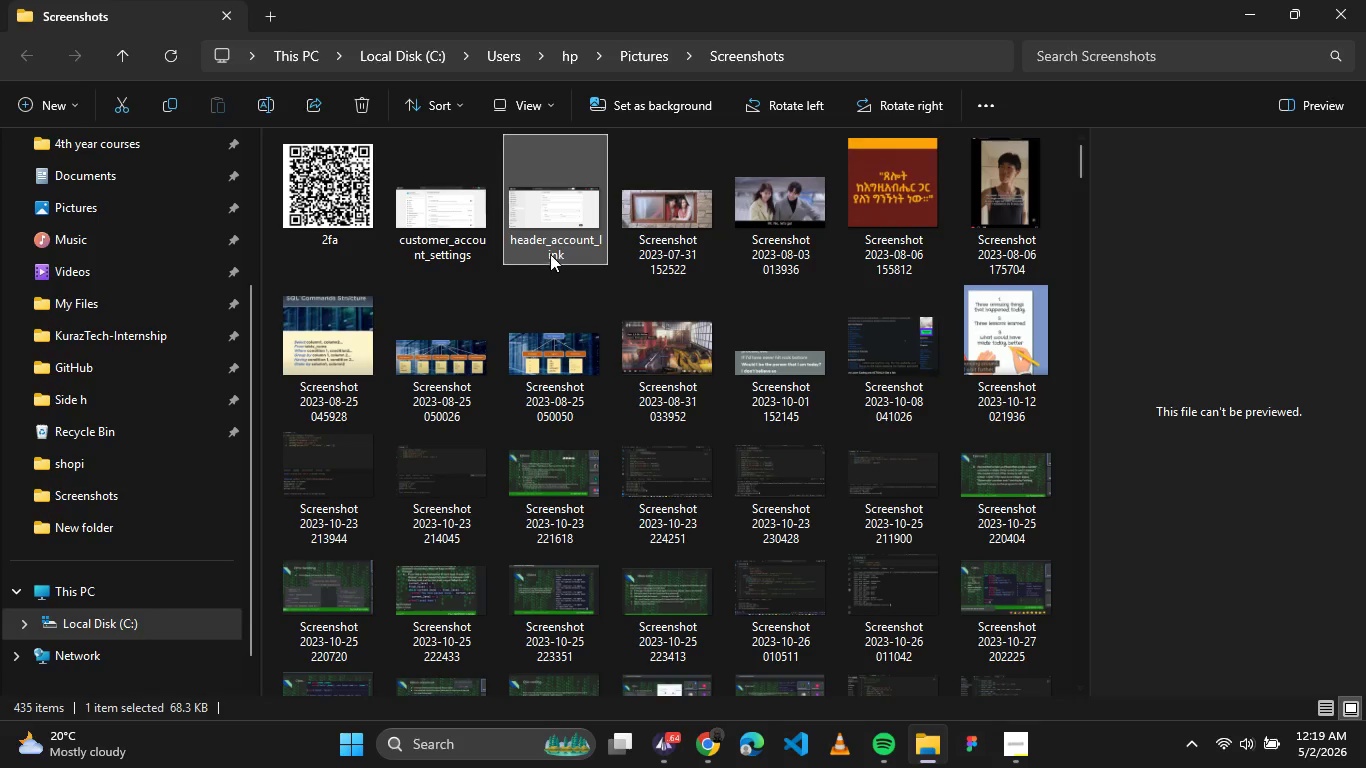 
left_click([564, 248])
 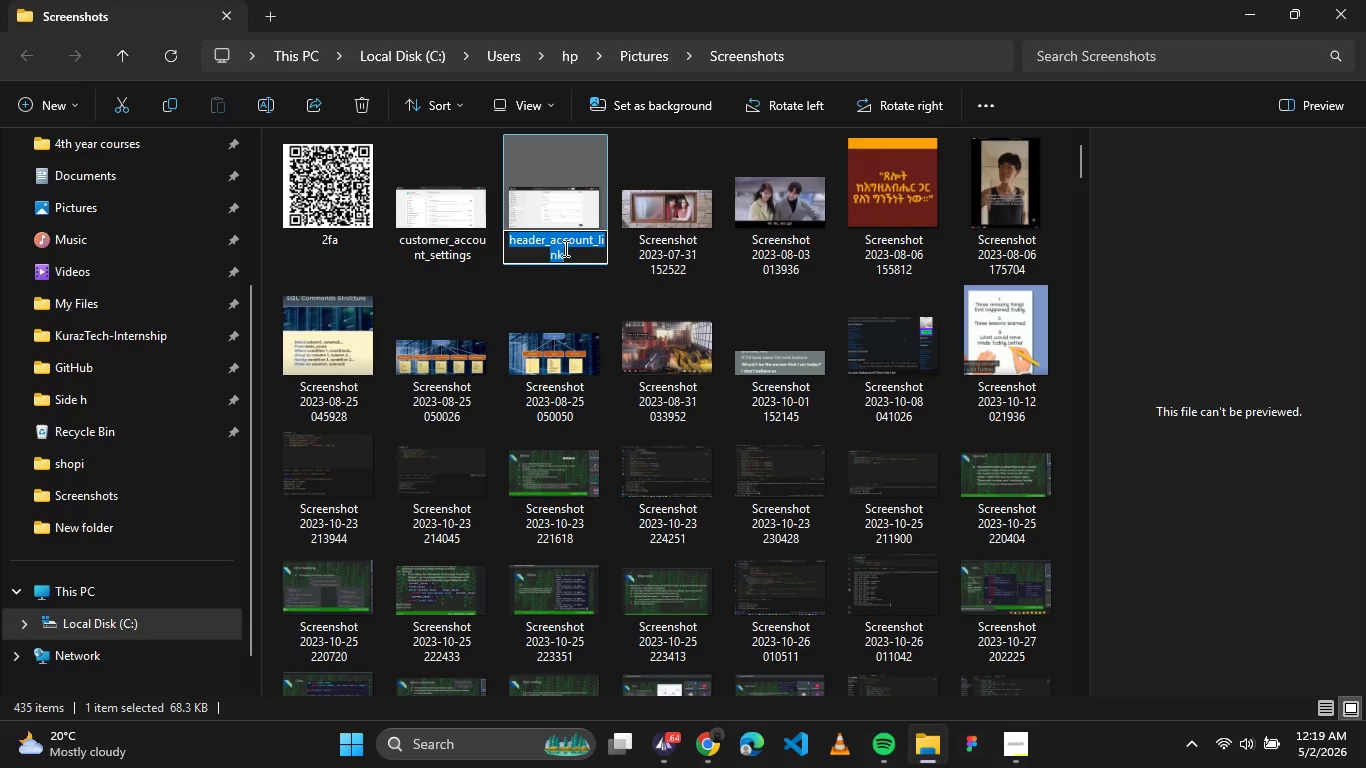 
key(Control+C)
 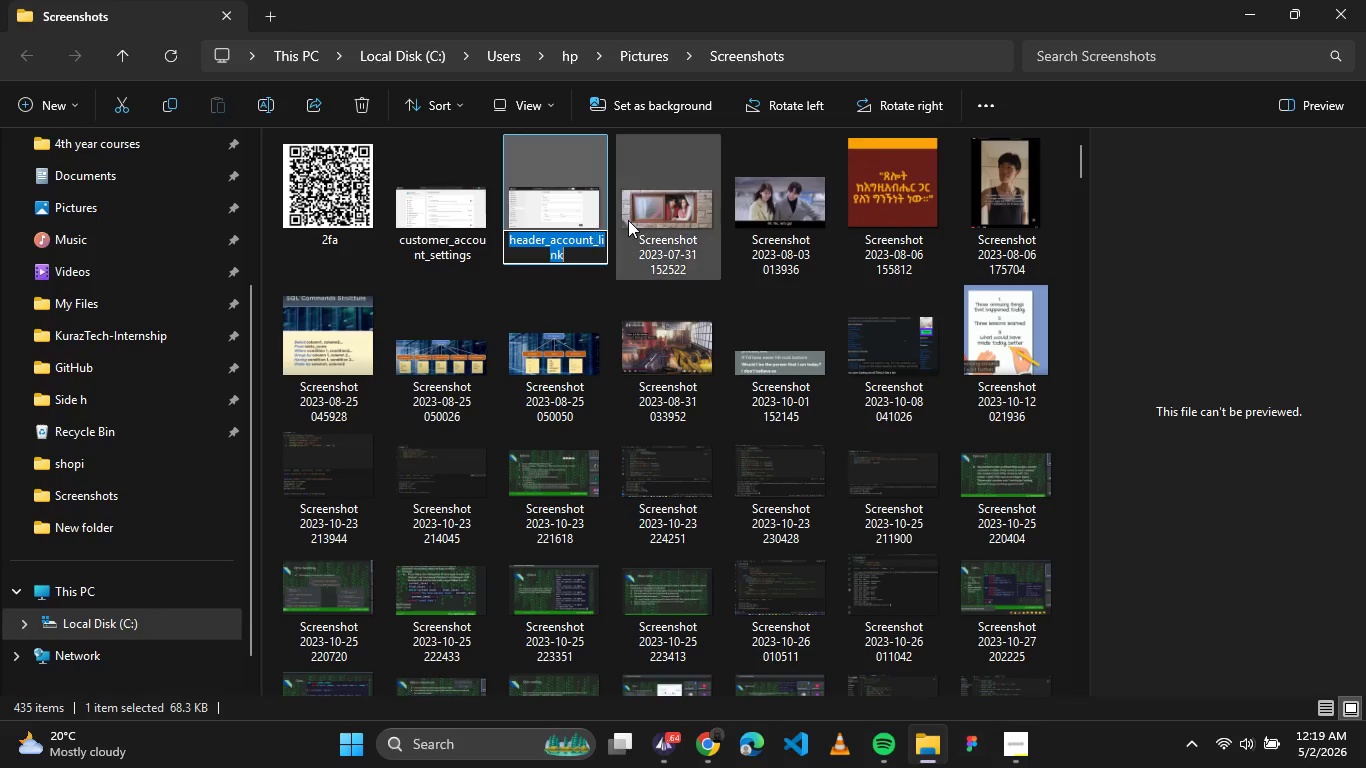 
left_click([629, 220])
 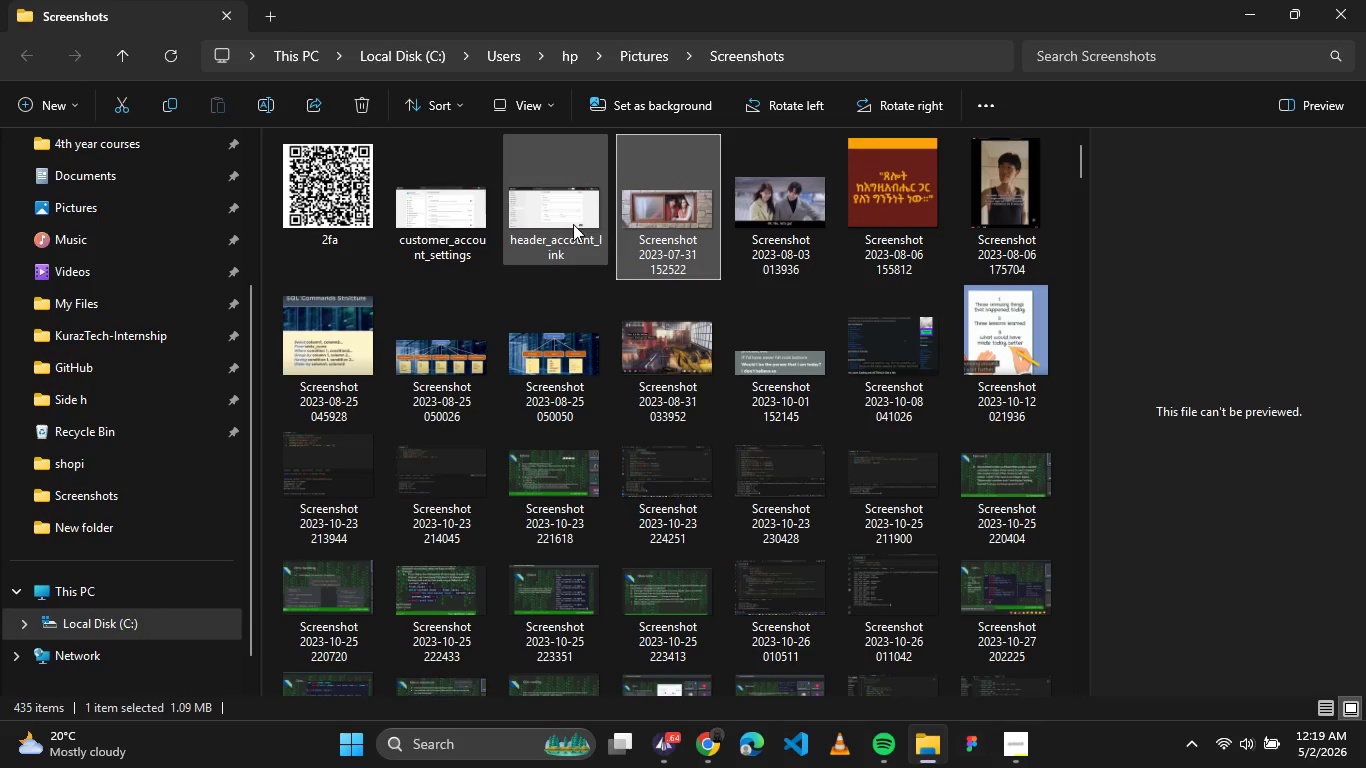 
left_click([573, 224])
 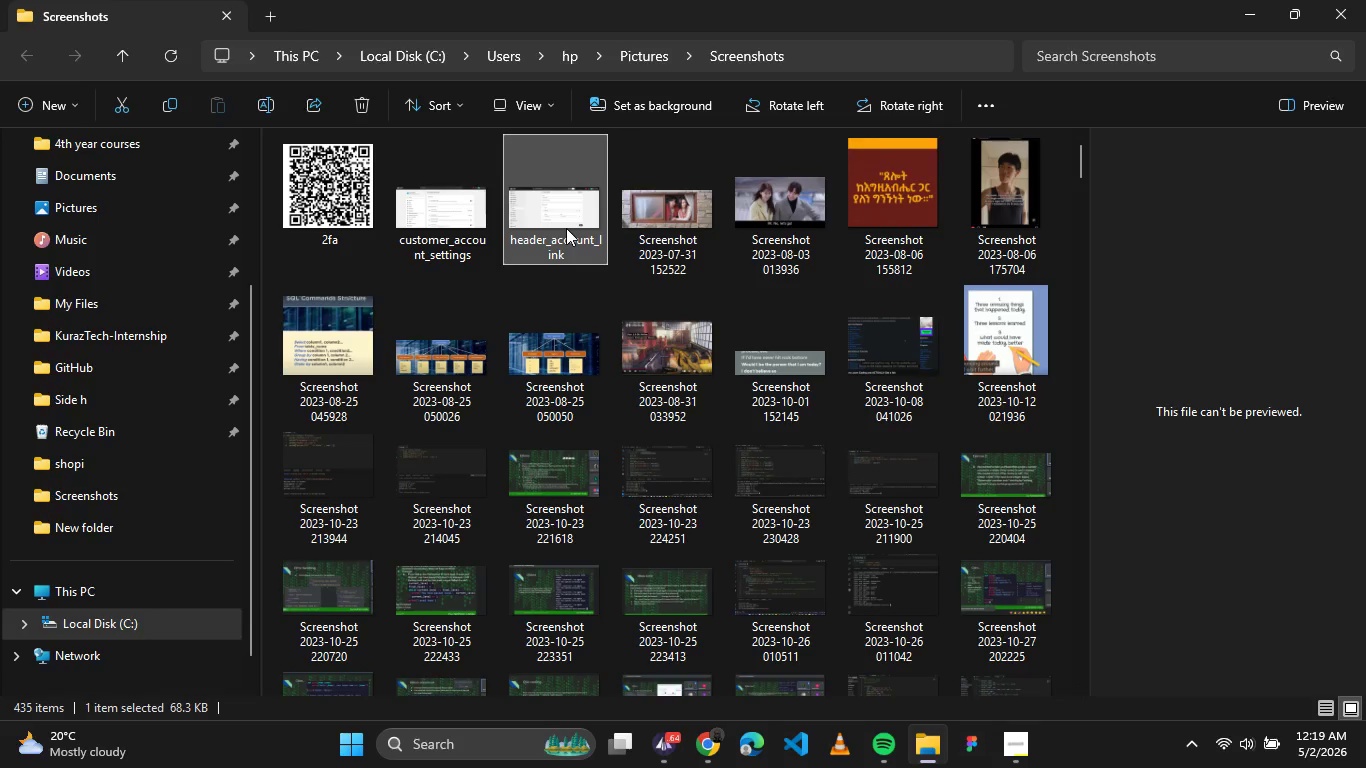 
key(Delete)
 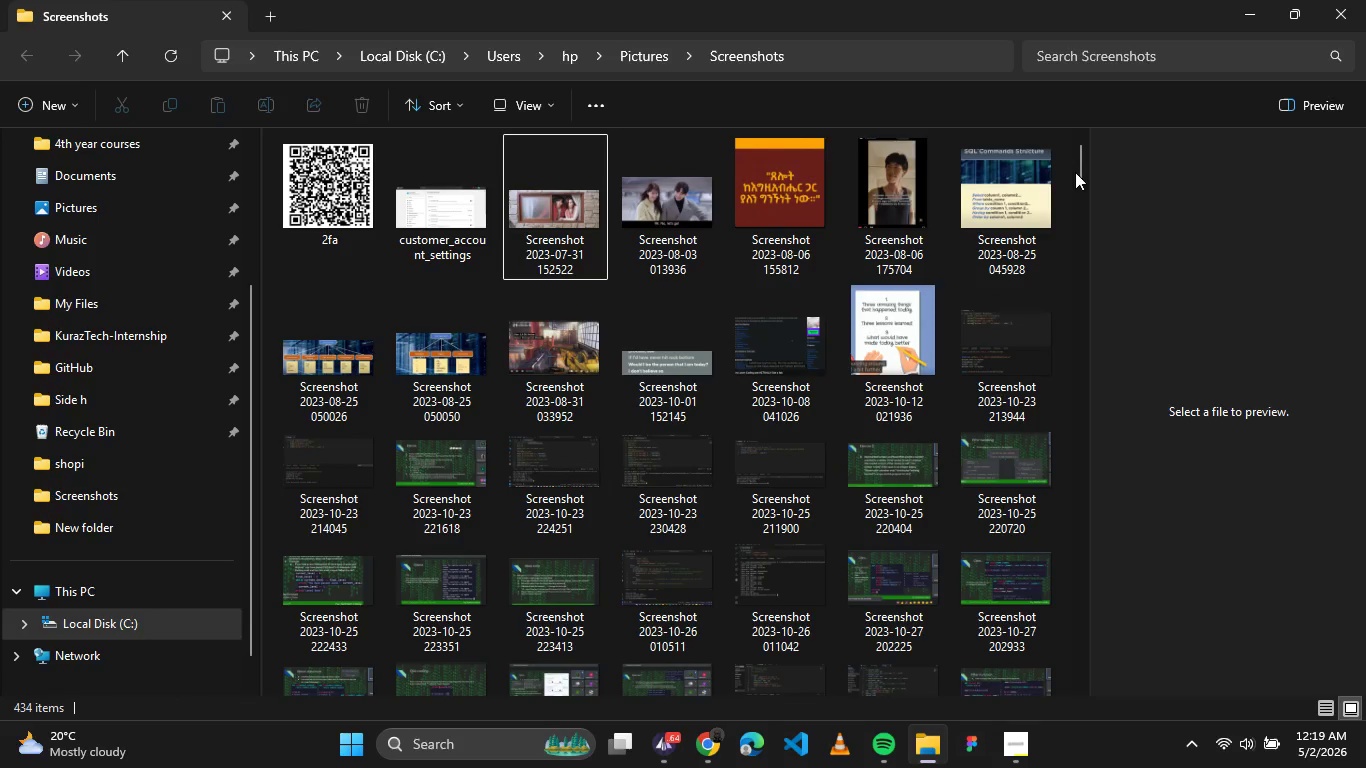 
left_click_drag(start_coordinate=[1083, 167], to_coordinate=[1084, 686])
 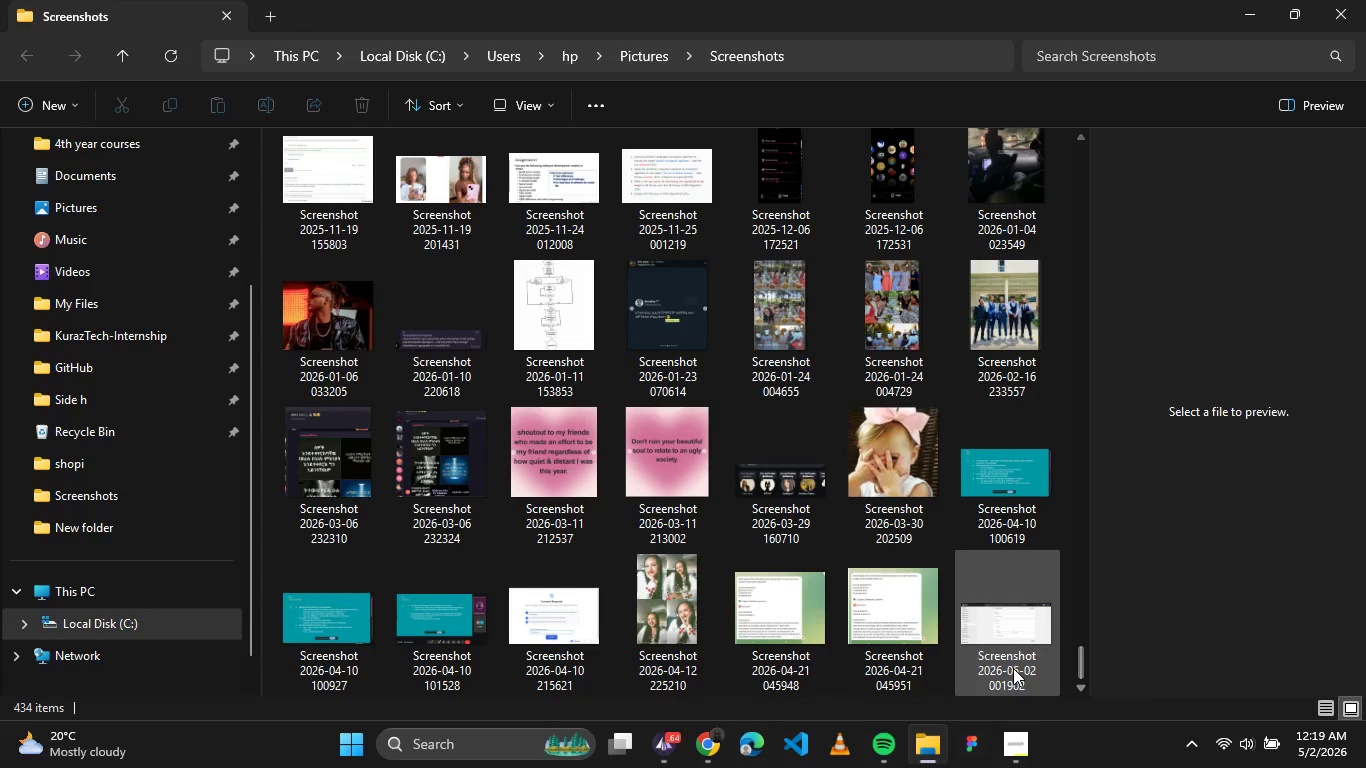 
left_click([1013, 668])
 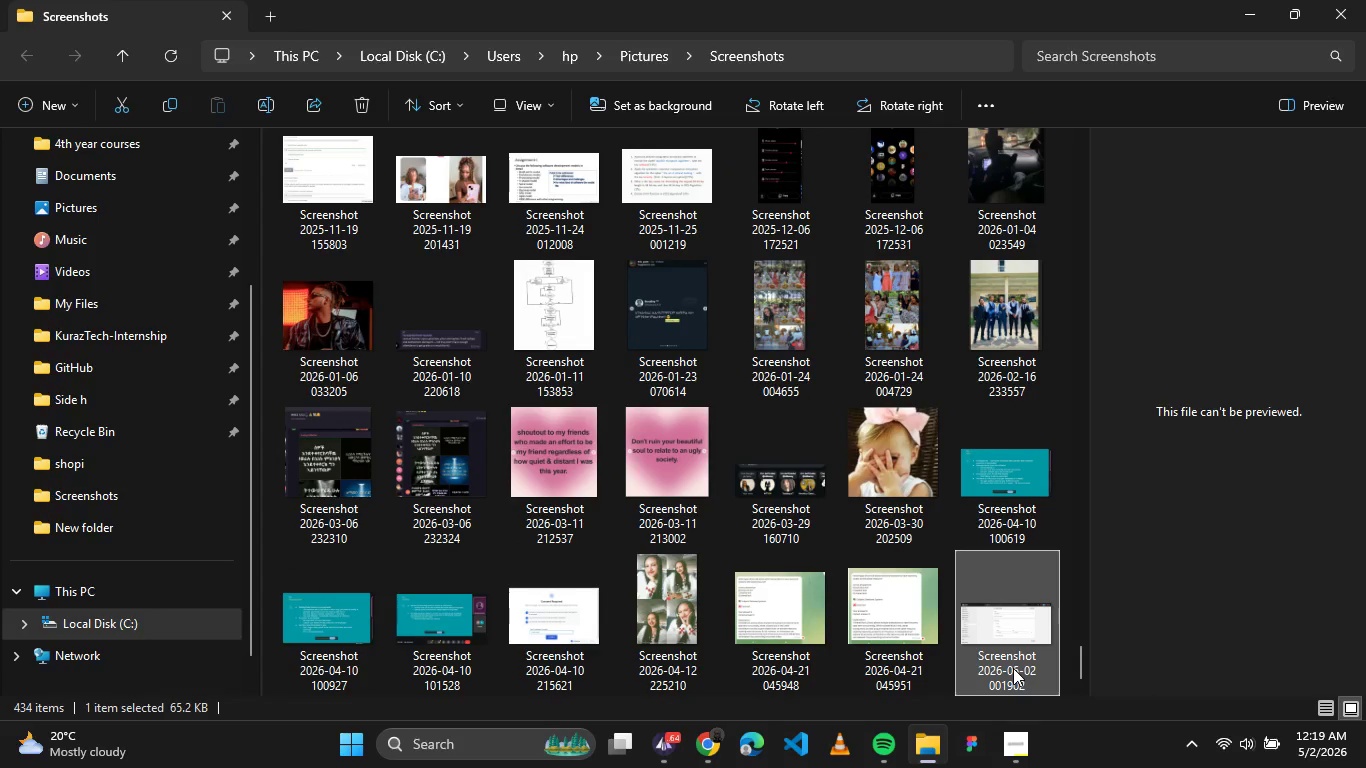 
left_click([1013, 668])
 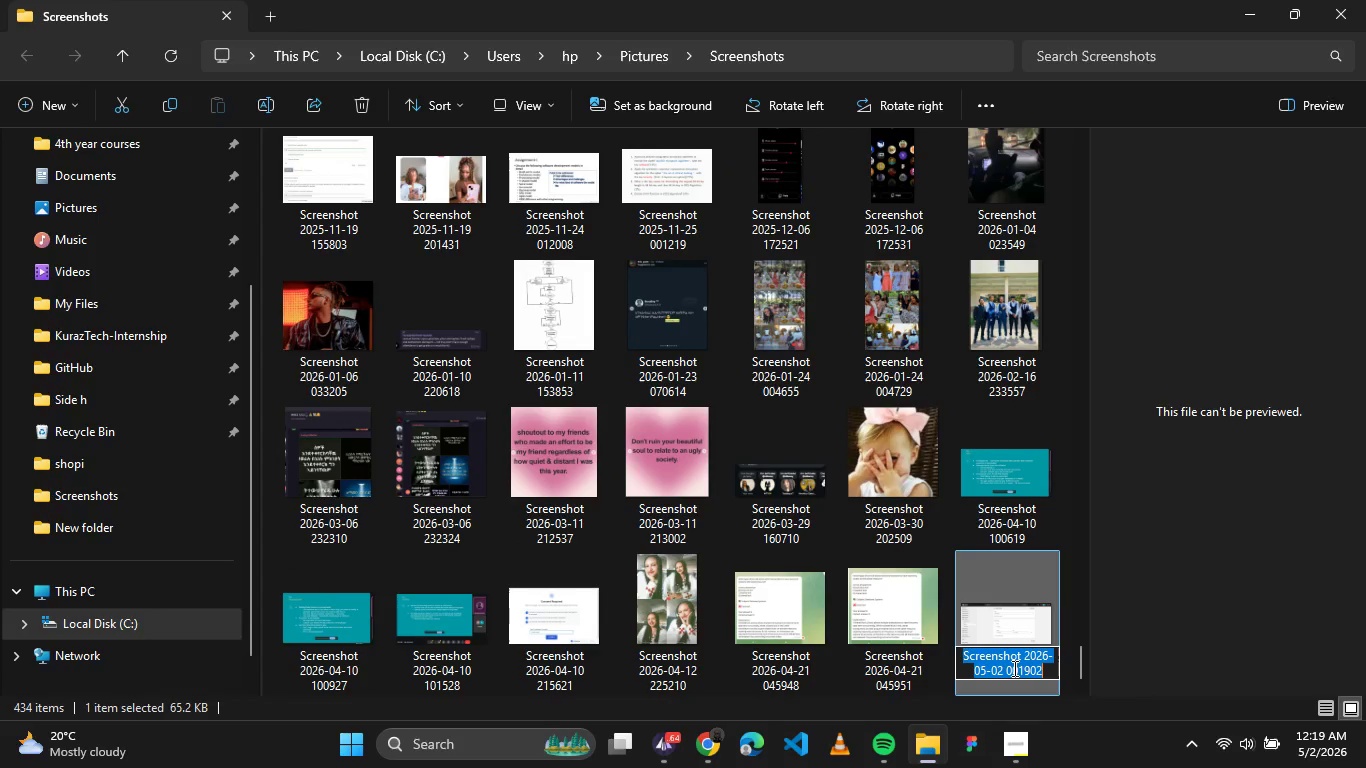 
key(Control+V)
 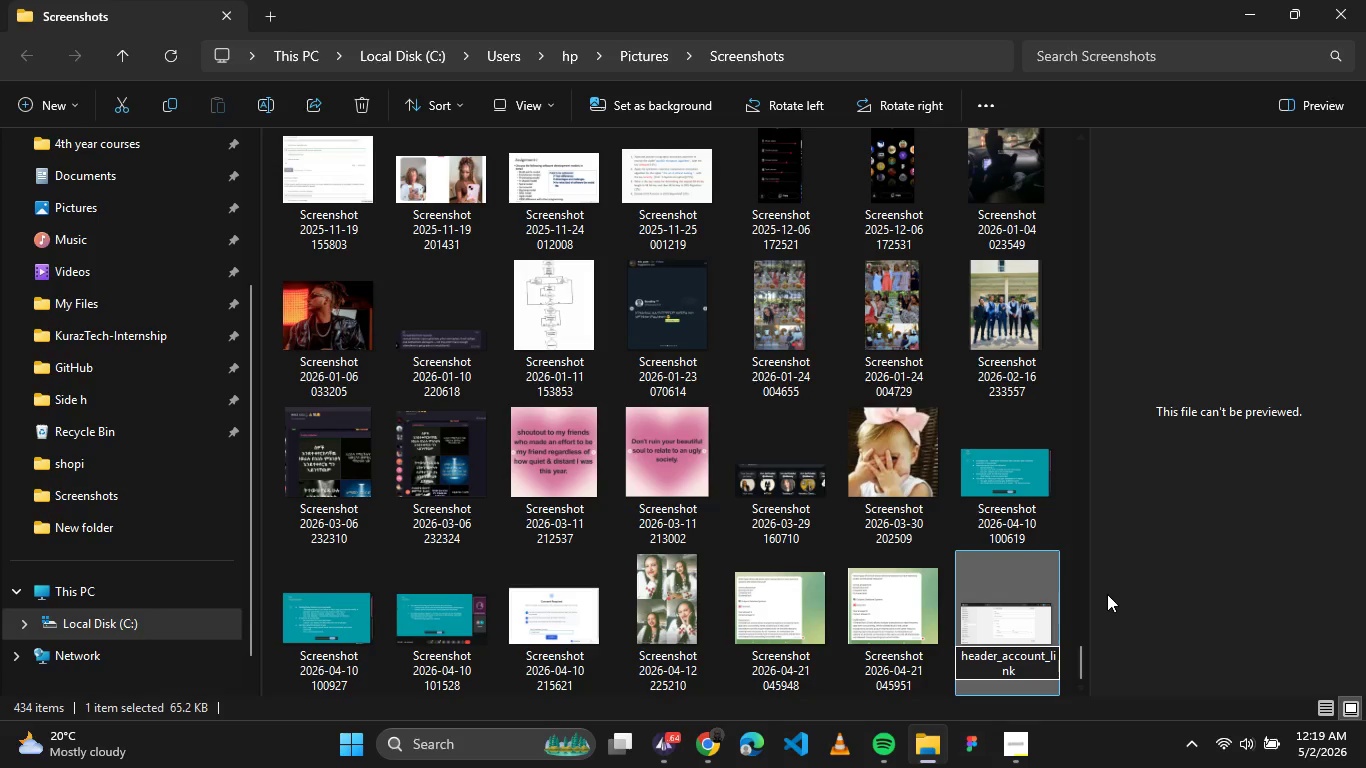 
left_click([1107, 592])
 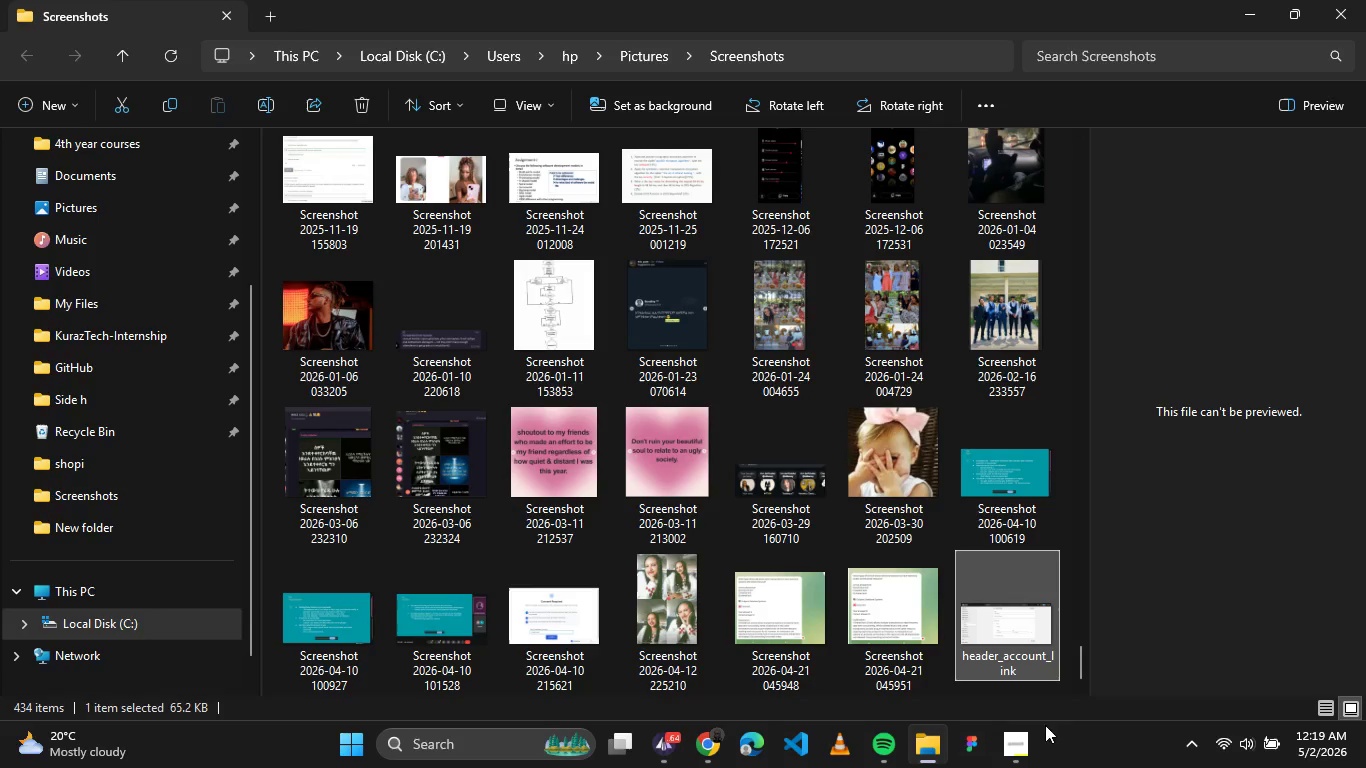 
left_click([1020, 739])